 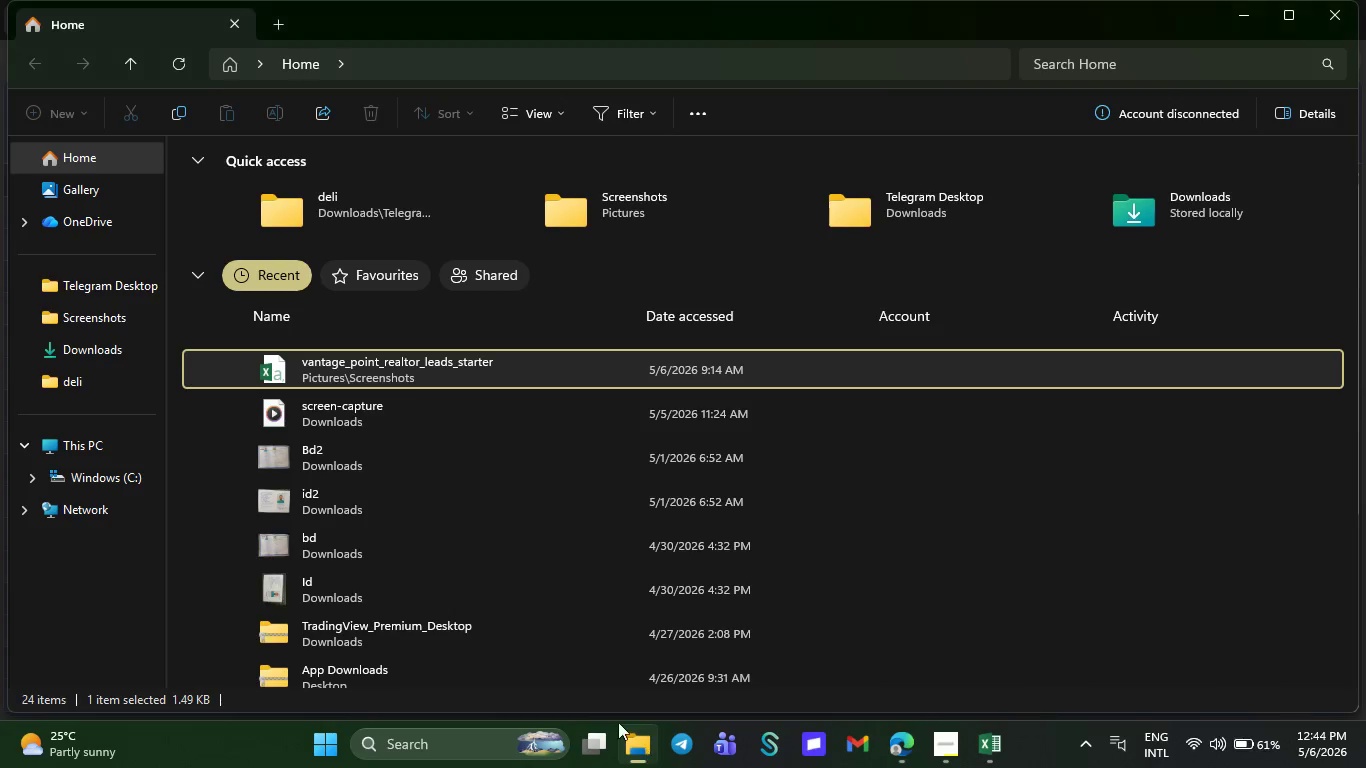 
left_click([109, 317])
 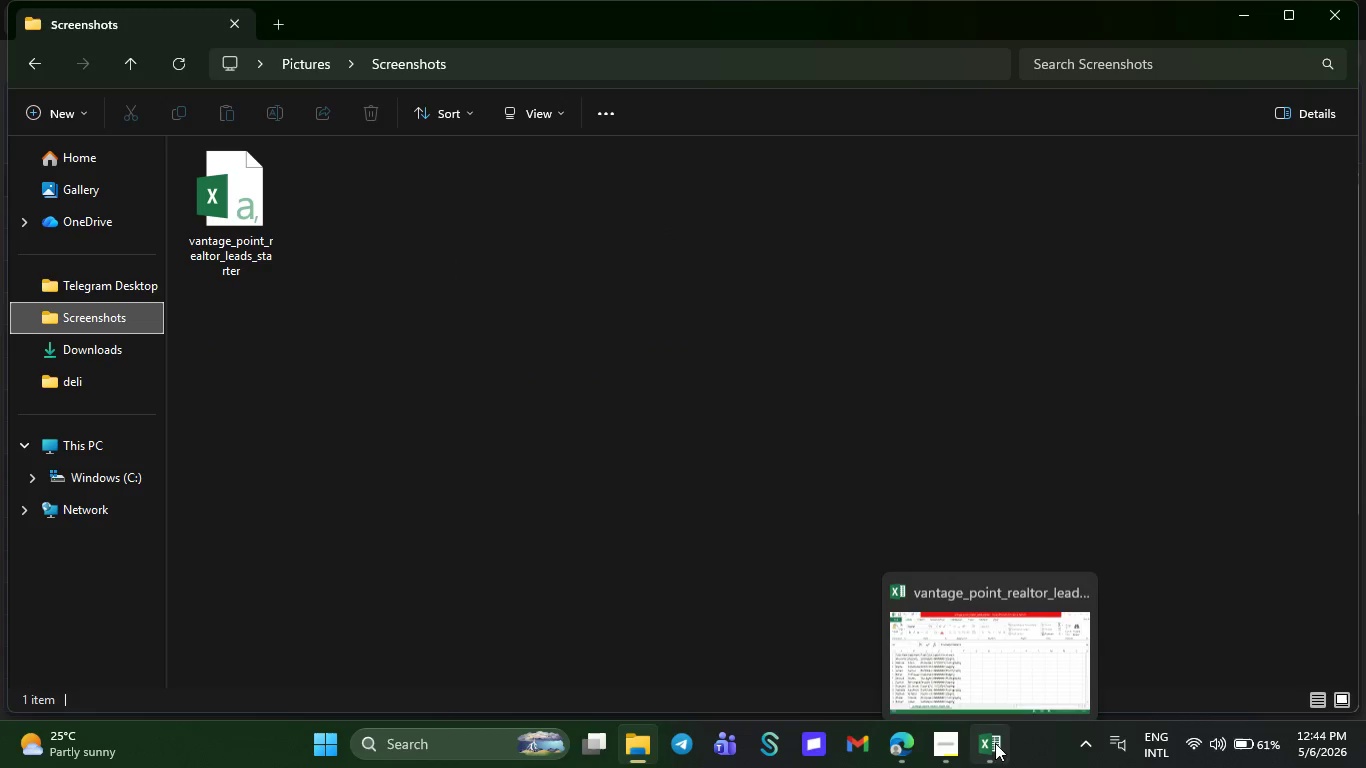 
left_click([901, 747])
 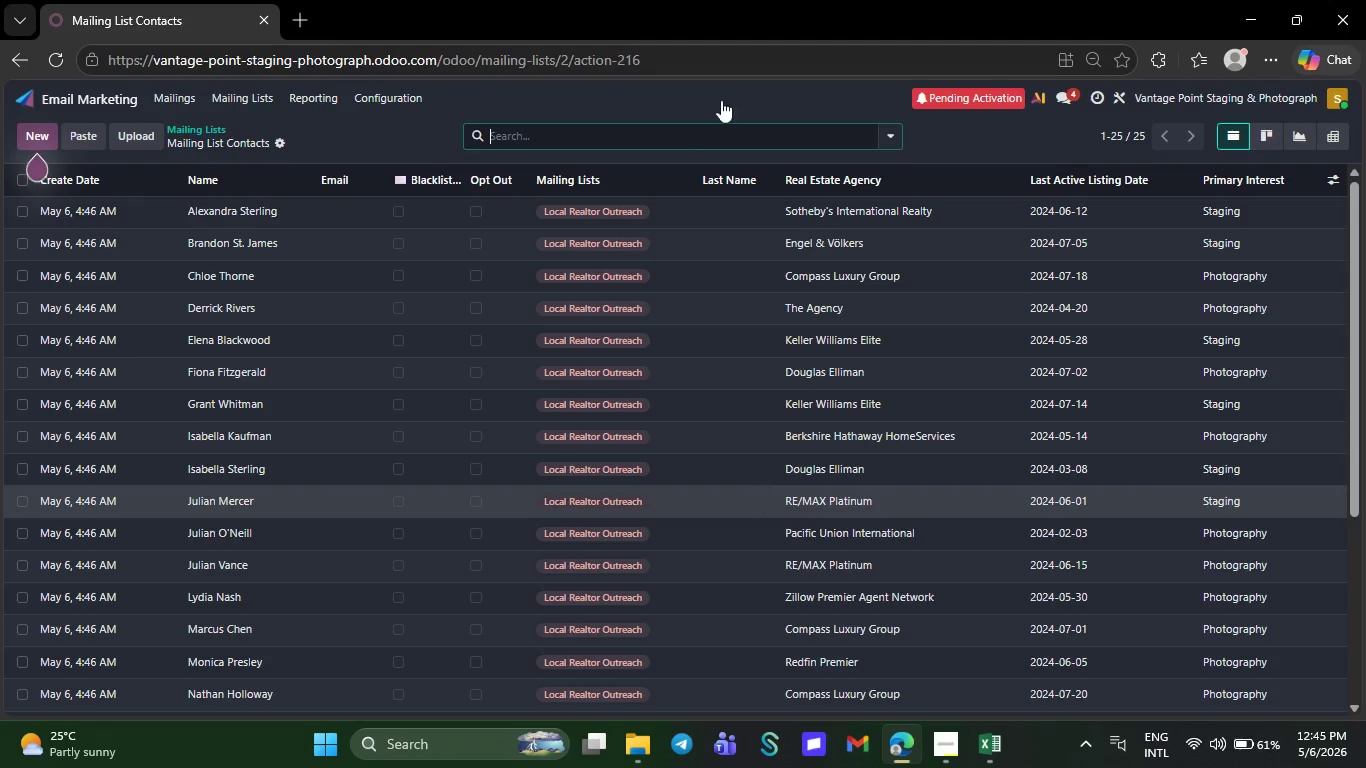 
left_click([722, 111])
 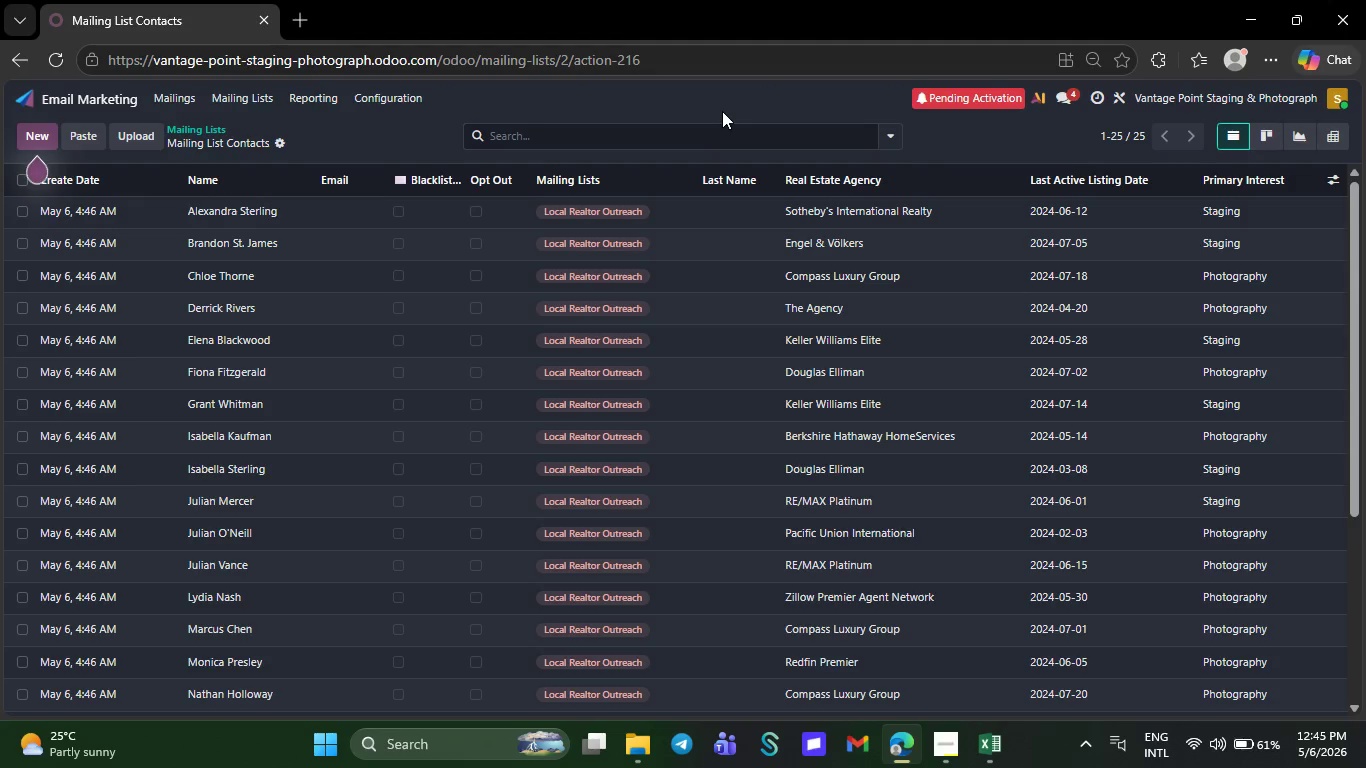 
key(Meta+PrintScreen)
 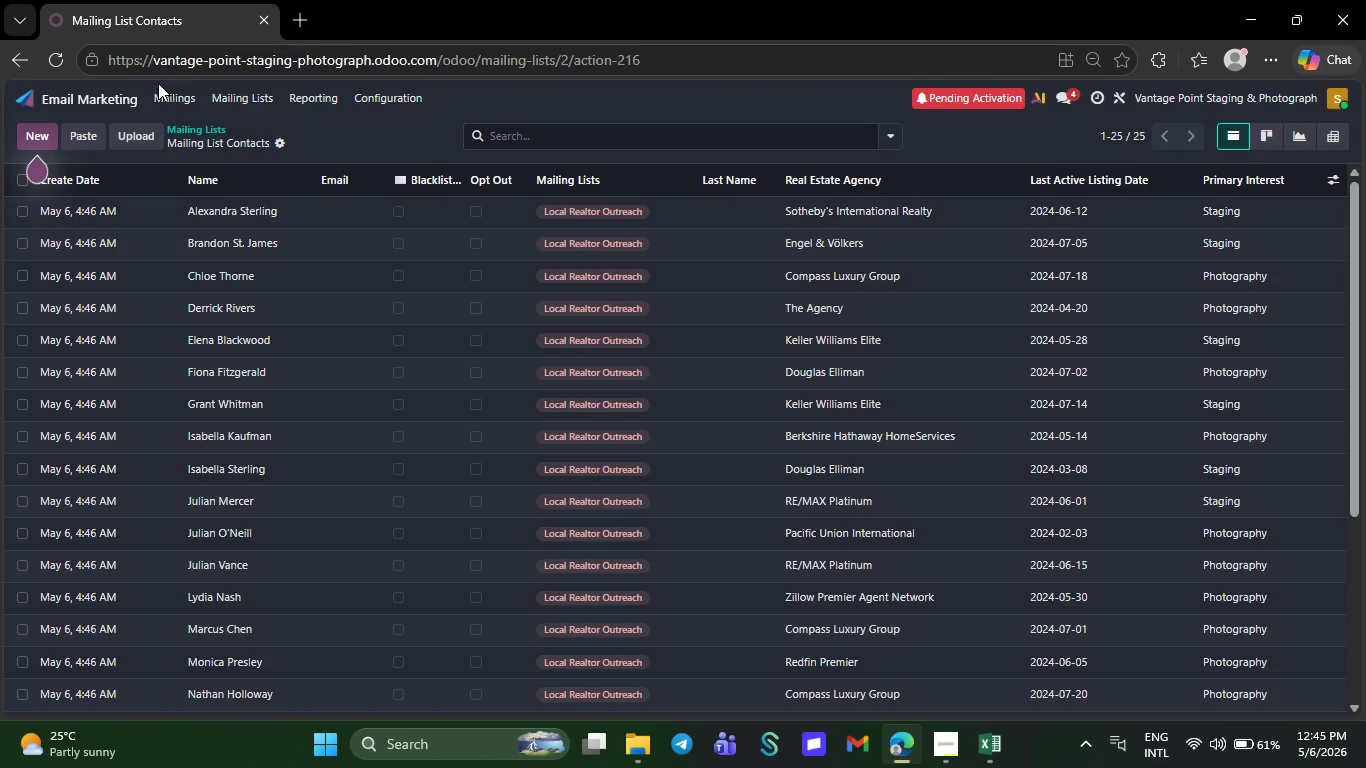 
left_click([107, 99])
 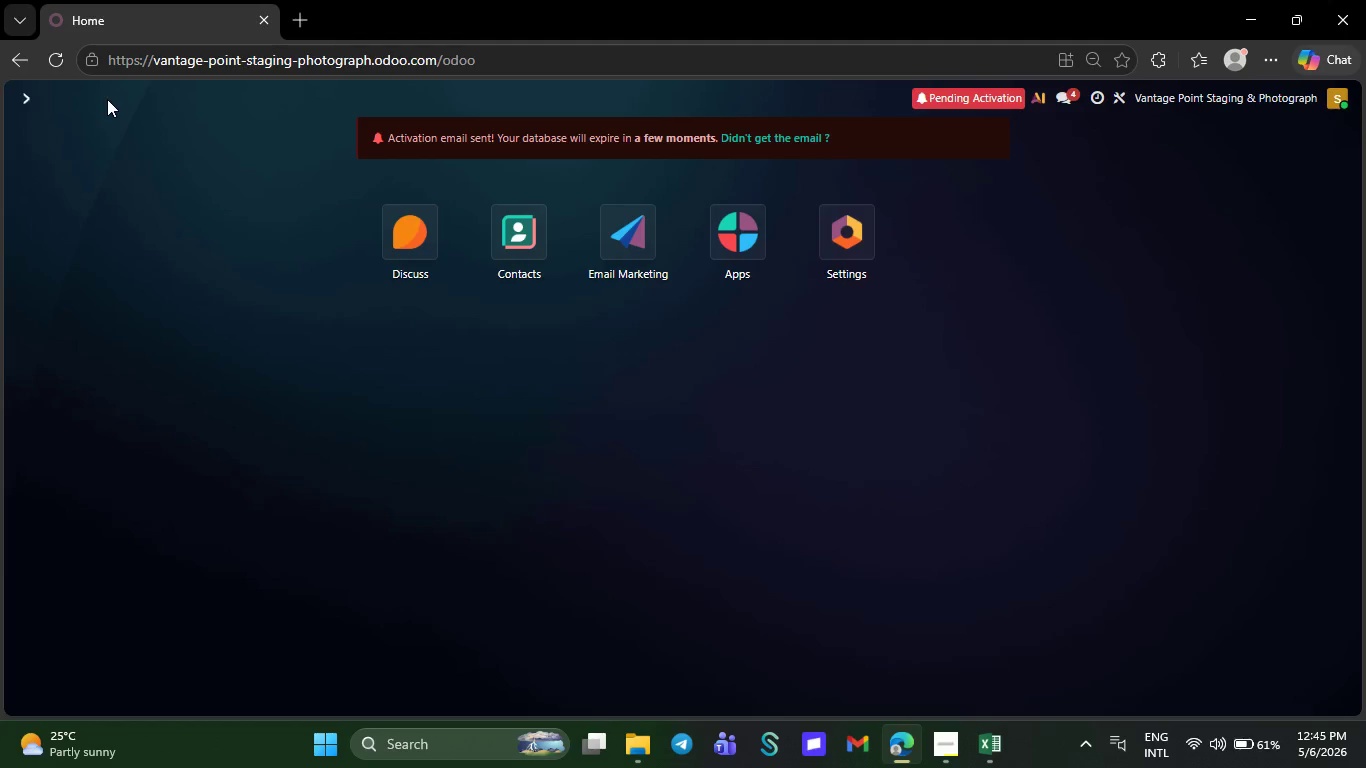 
wait(20.84)
 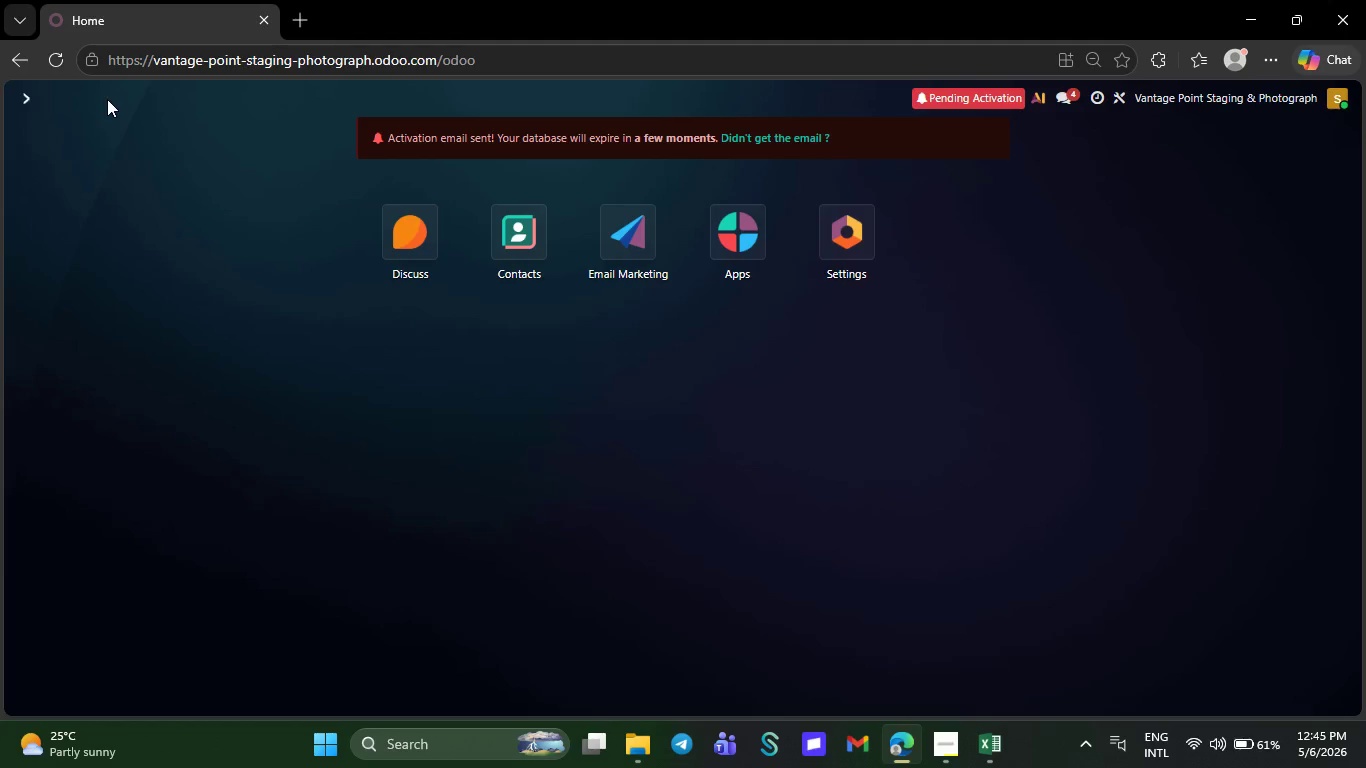 
left_click([621, 251])
 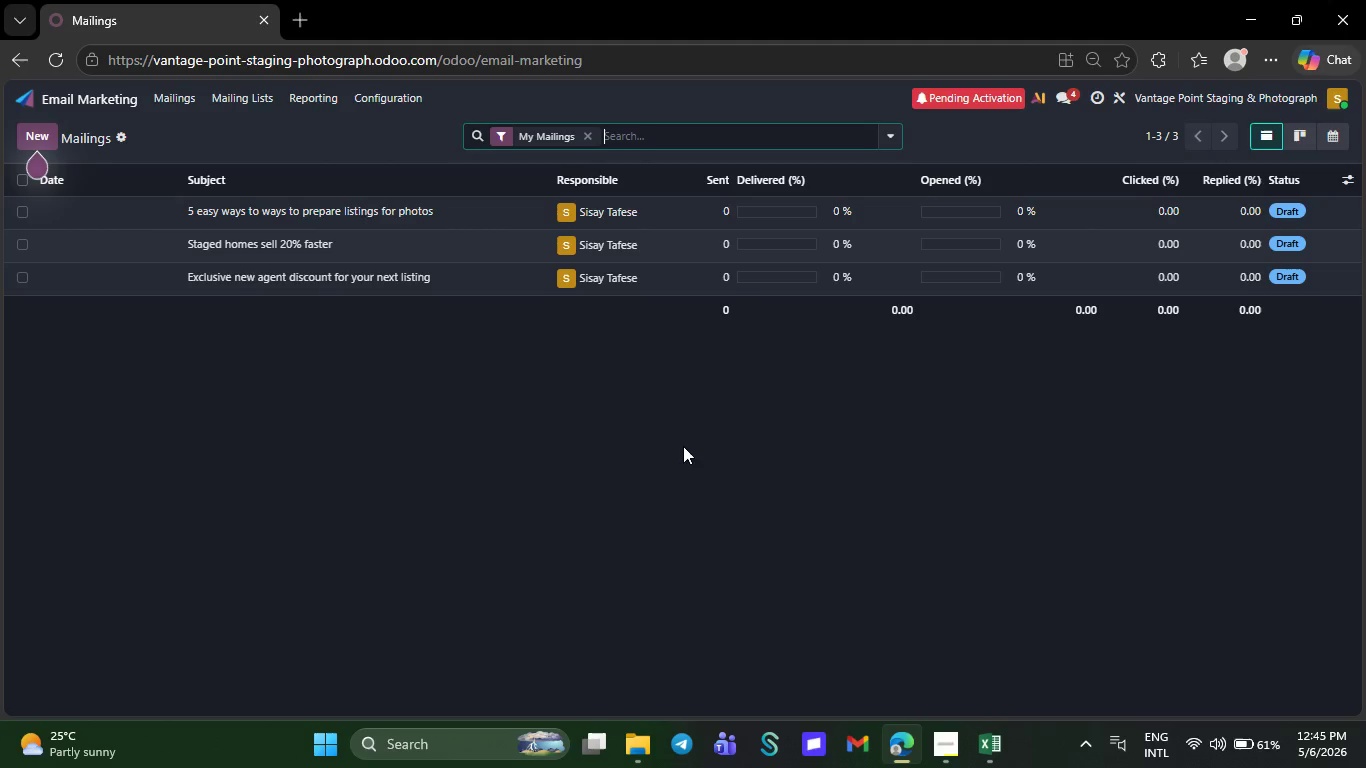 
wait(17.72)
 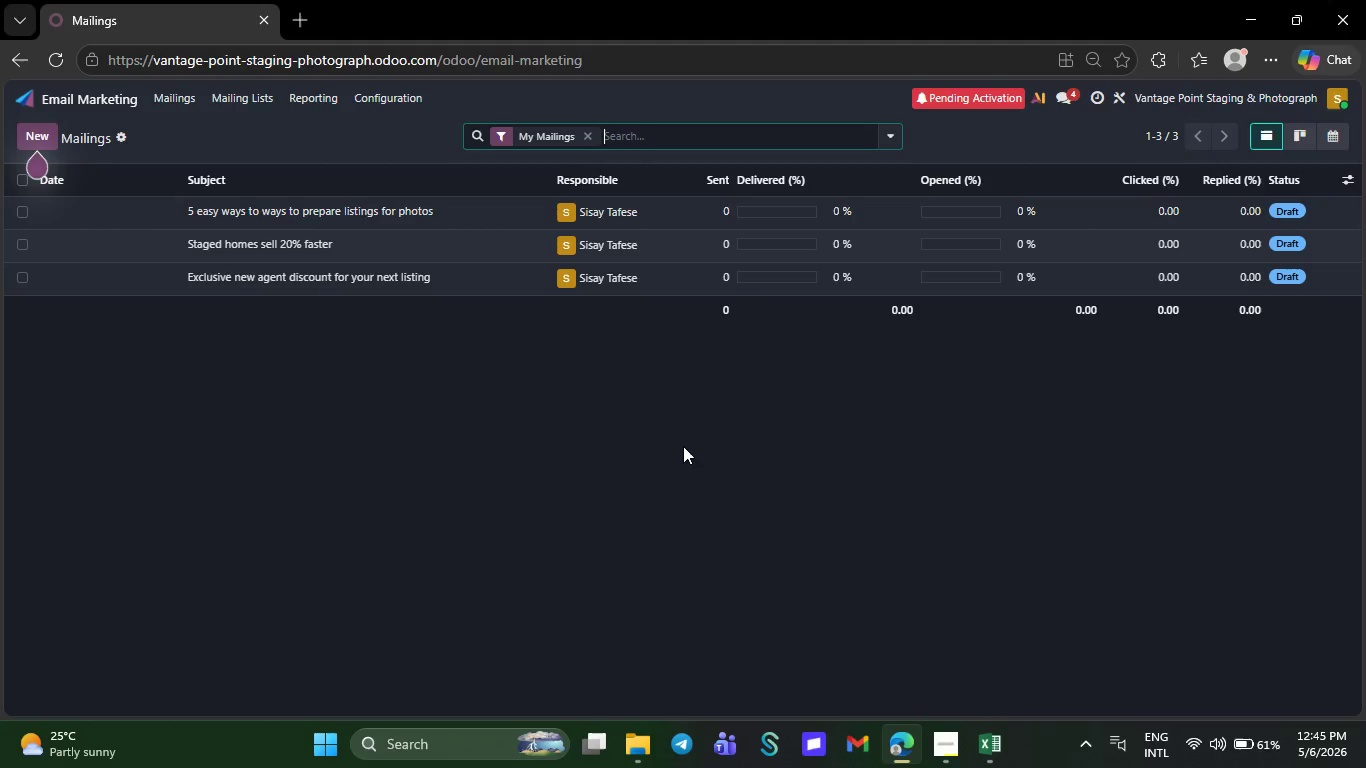 
mouse_move([985, 742])
 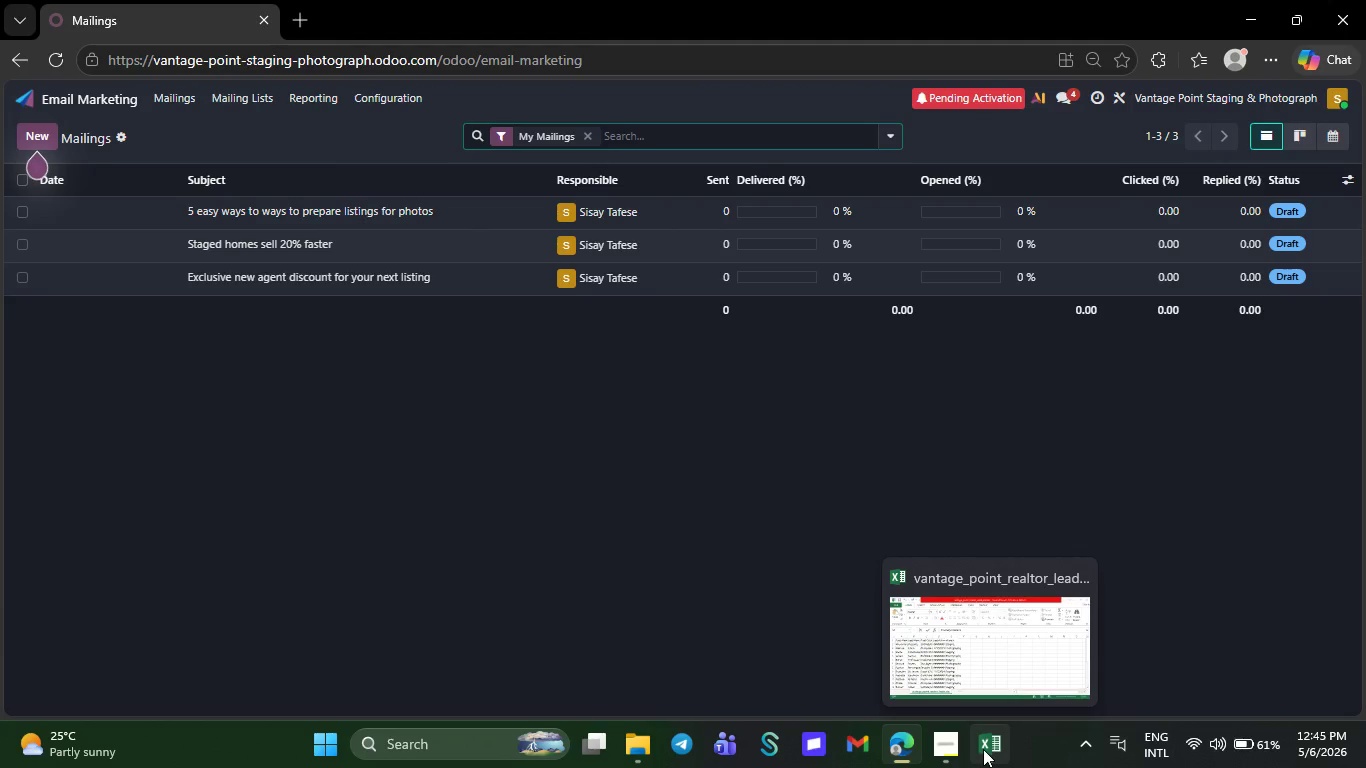 
left_click([983, 749])
 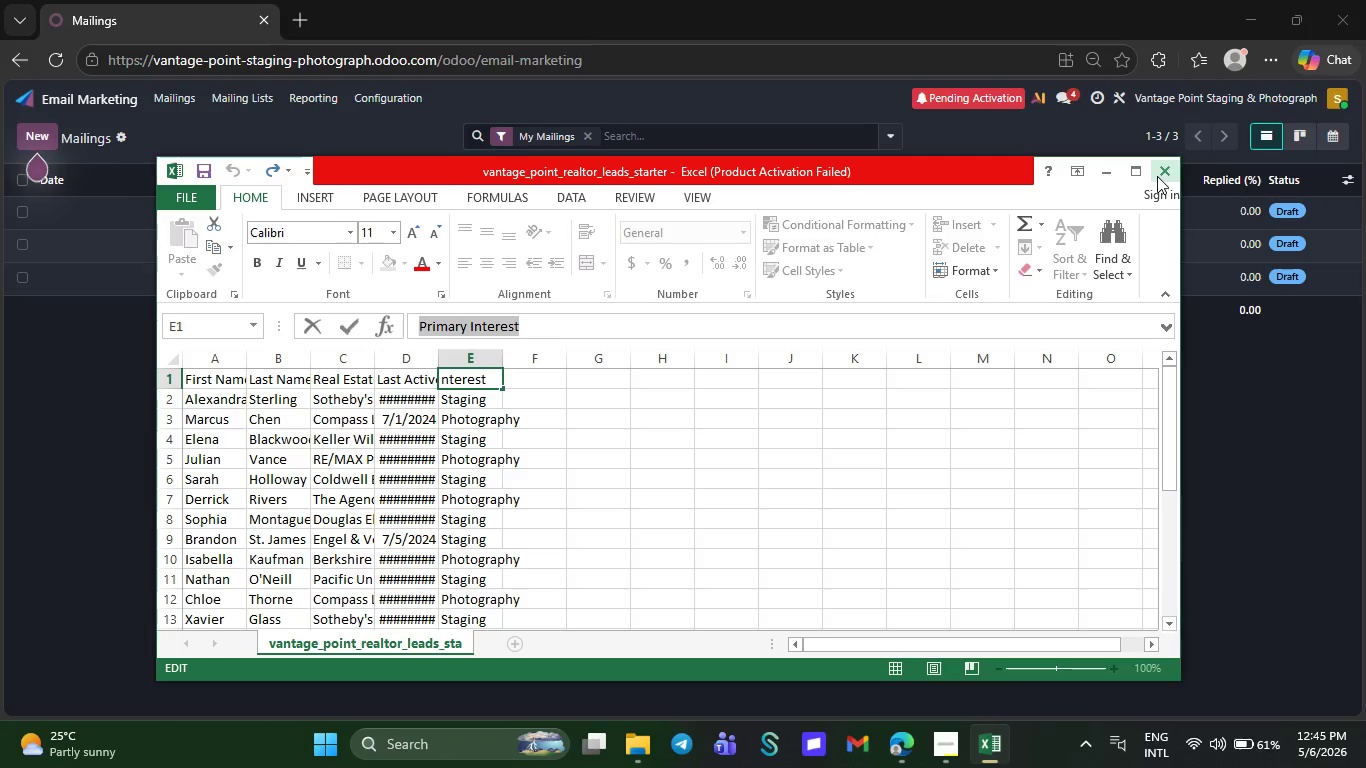 
left_click([1157, 176])
 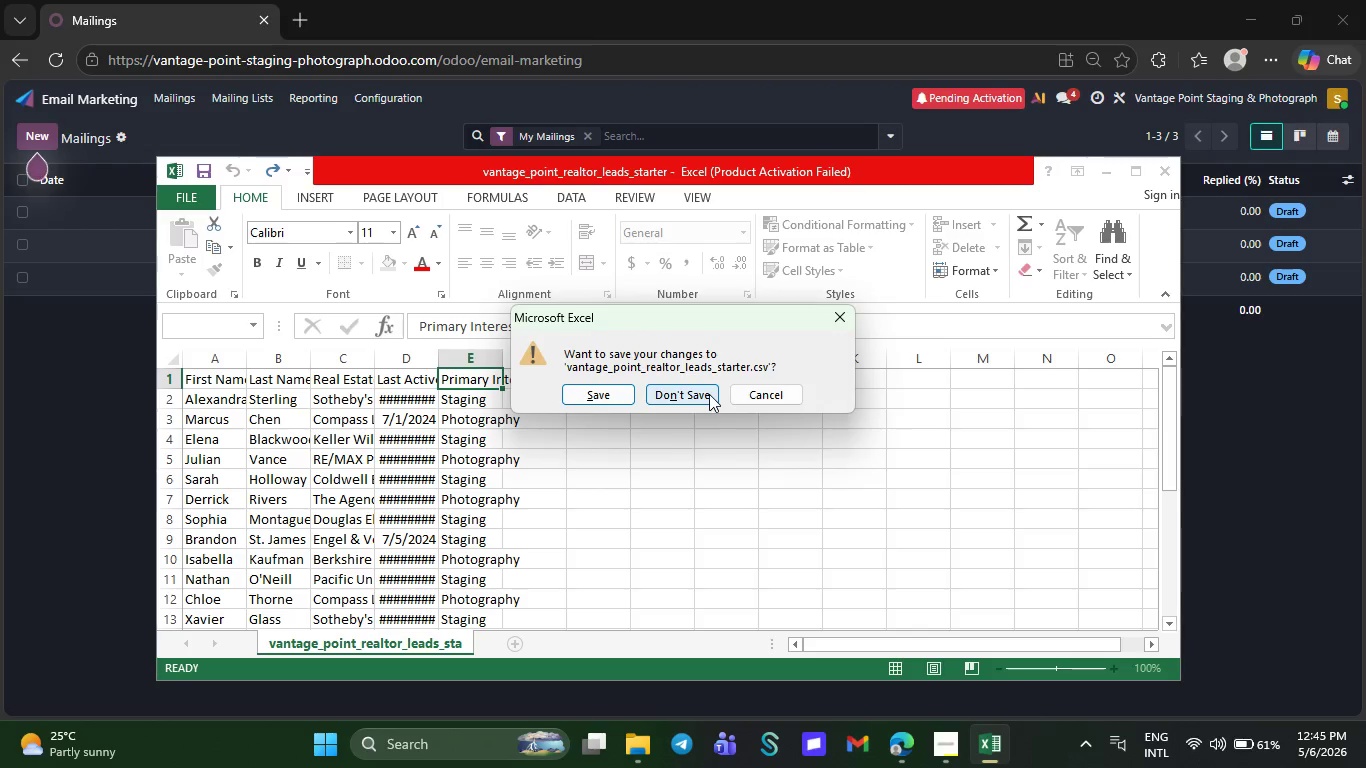 
left_click([709, 394])
 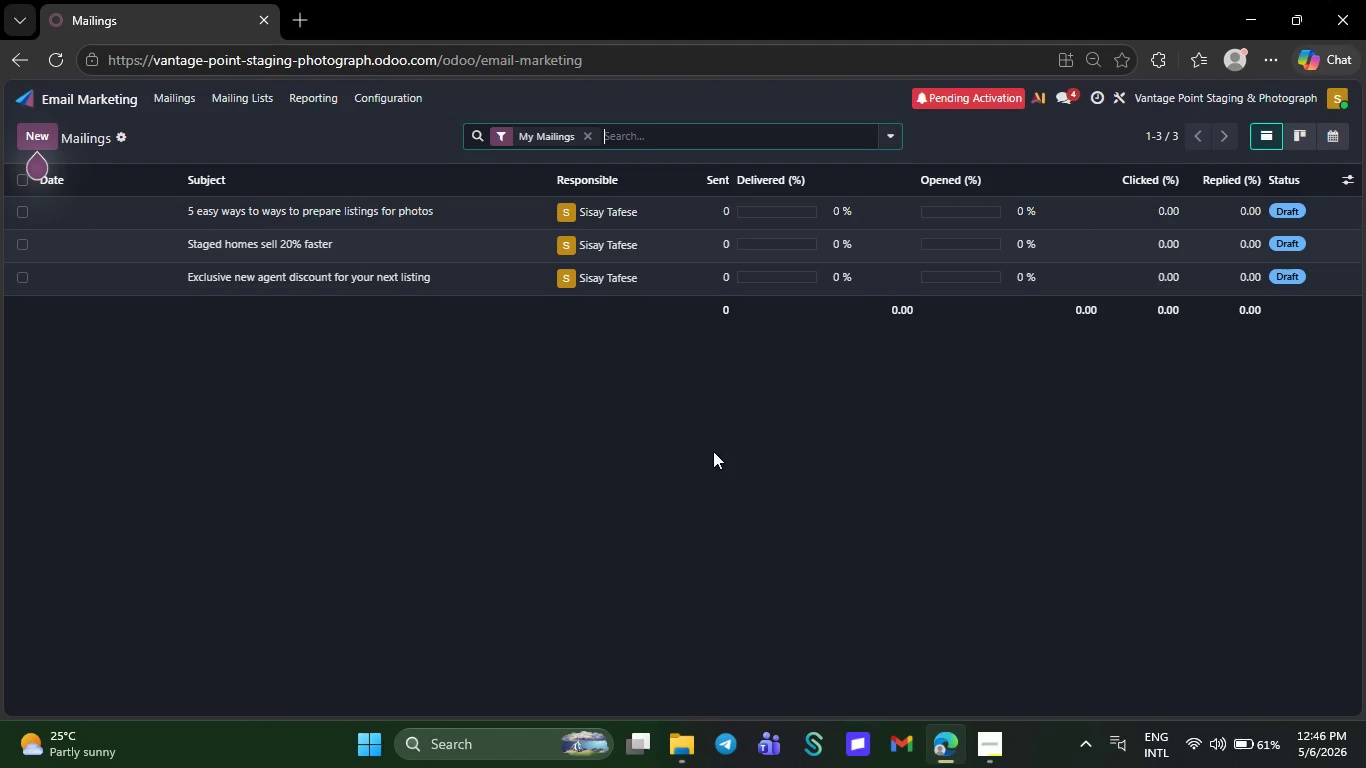 
wait(8.84)
 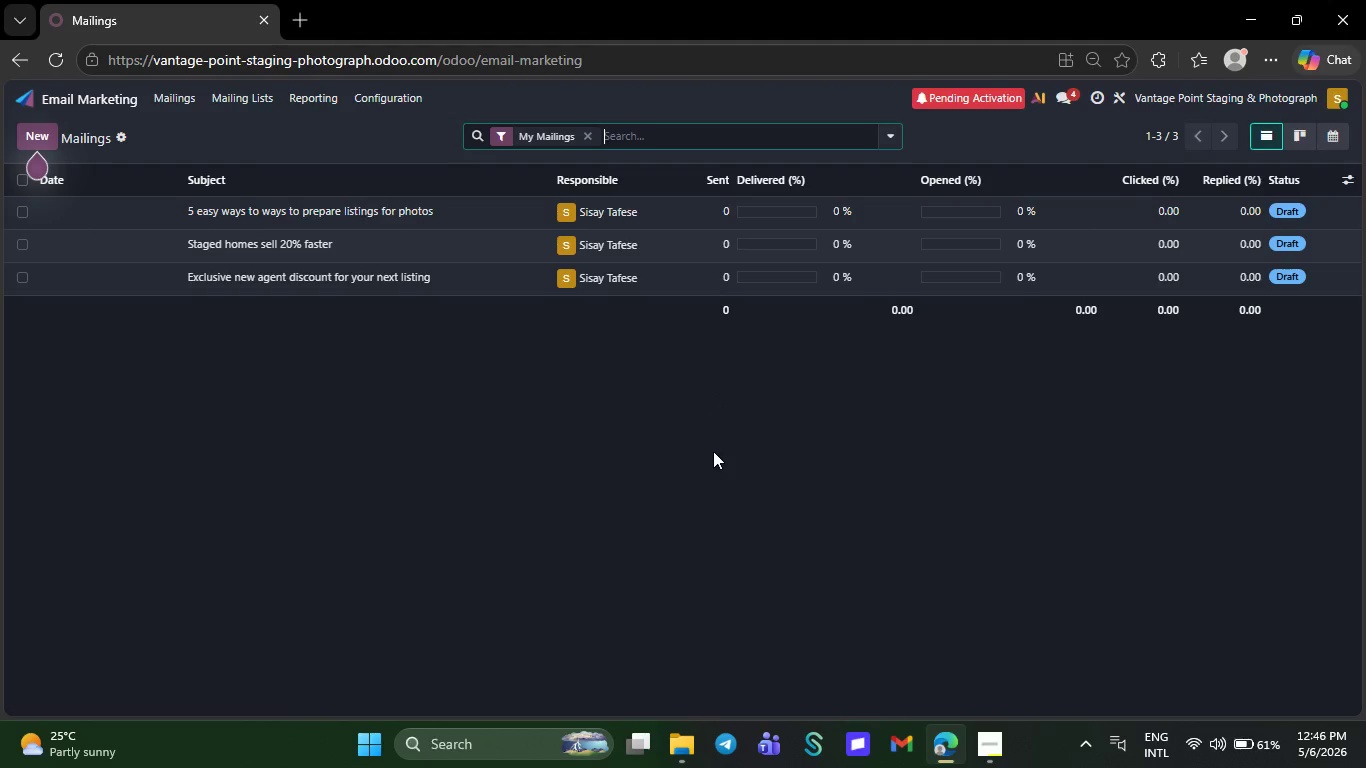 
key(Unknown)
 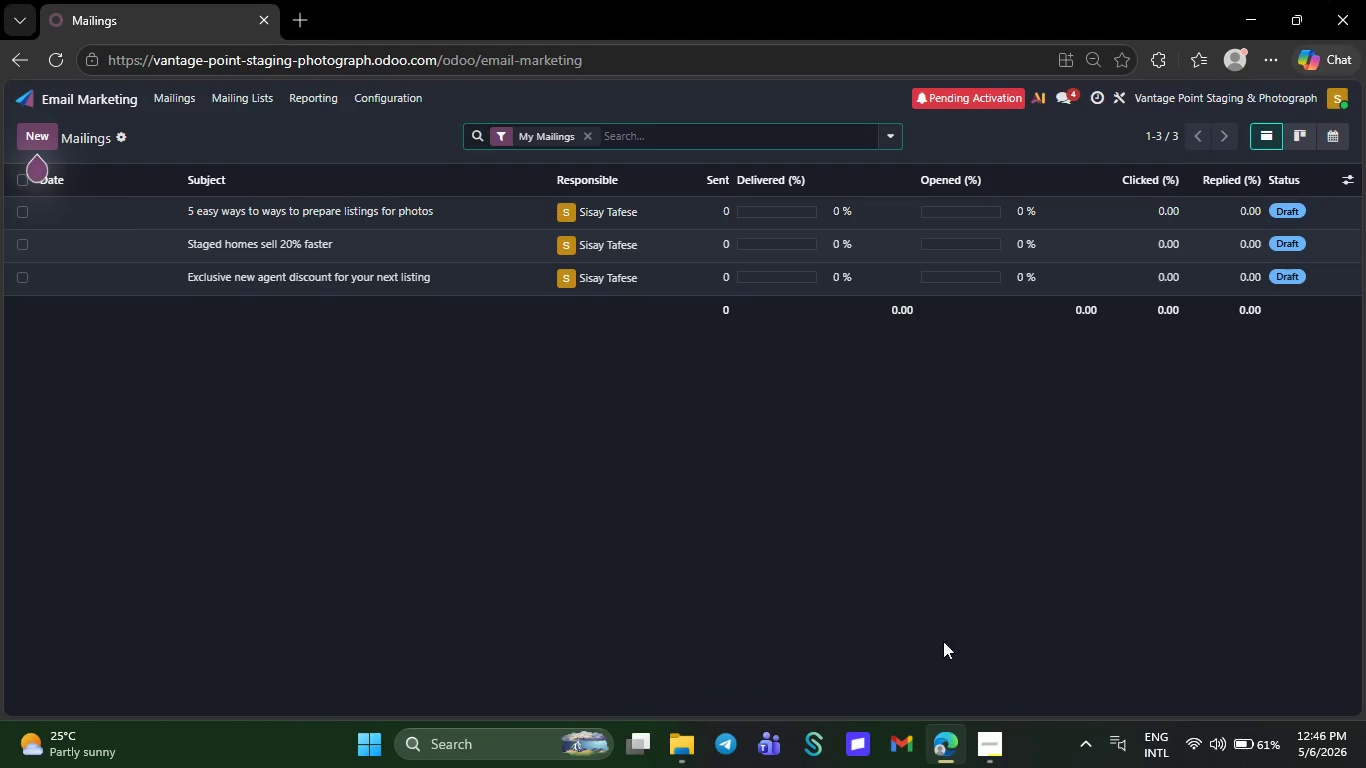 
left_click([997, 744])
 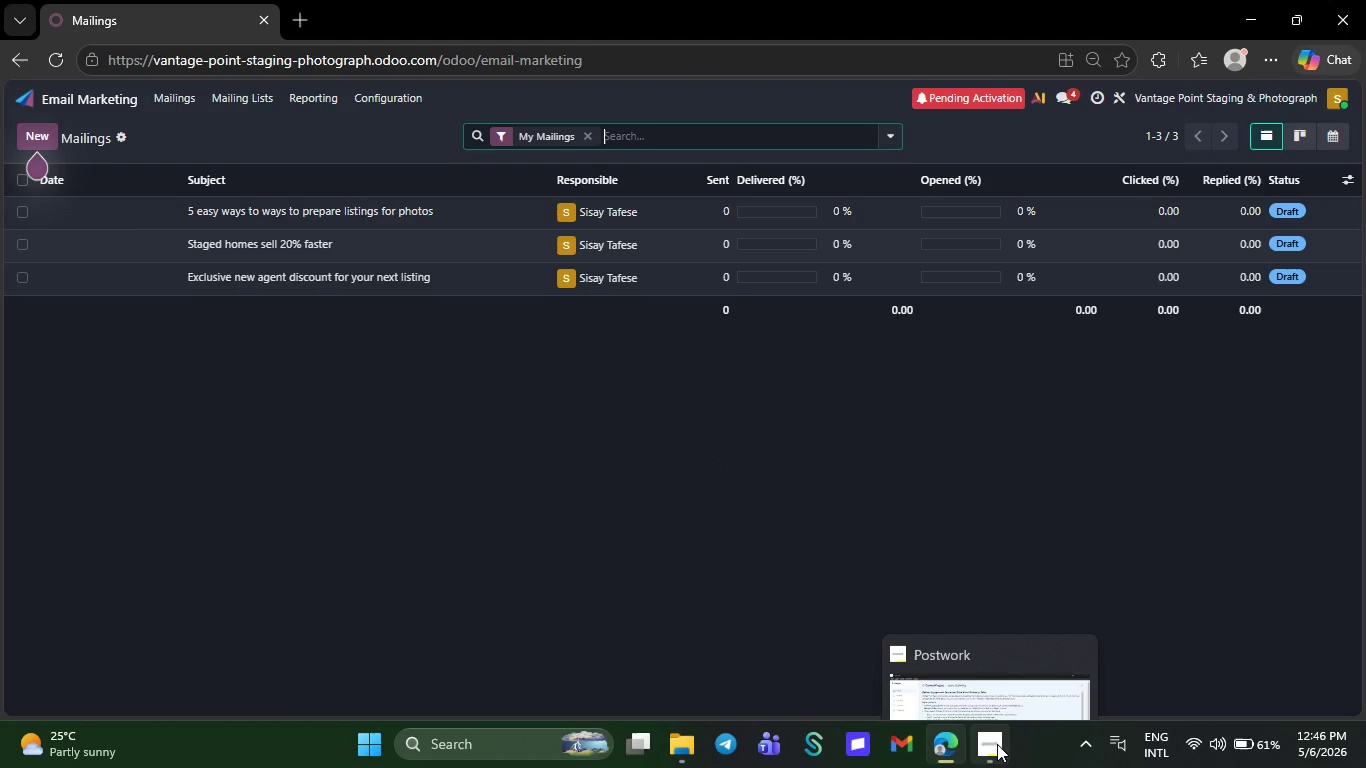 
mouse_move([972, 711])